 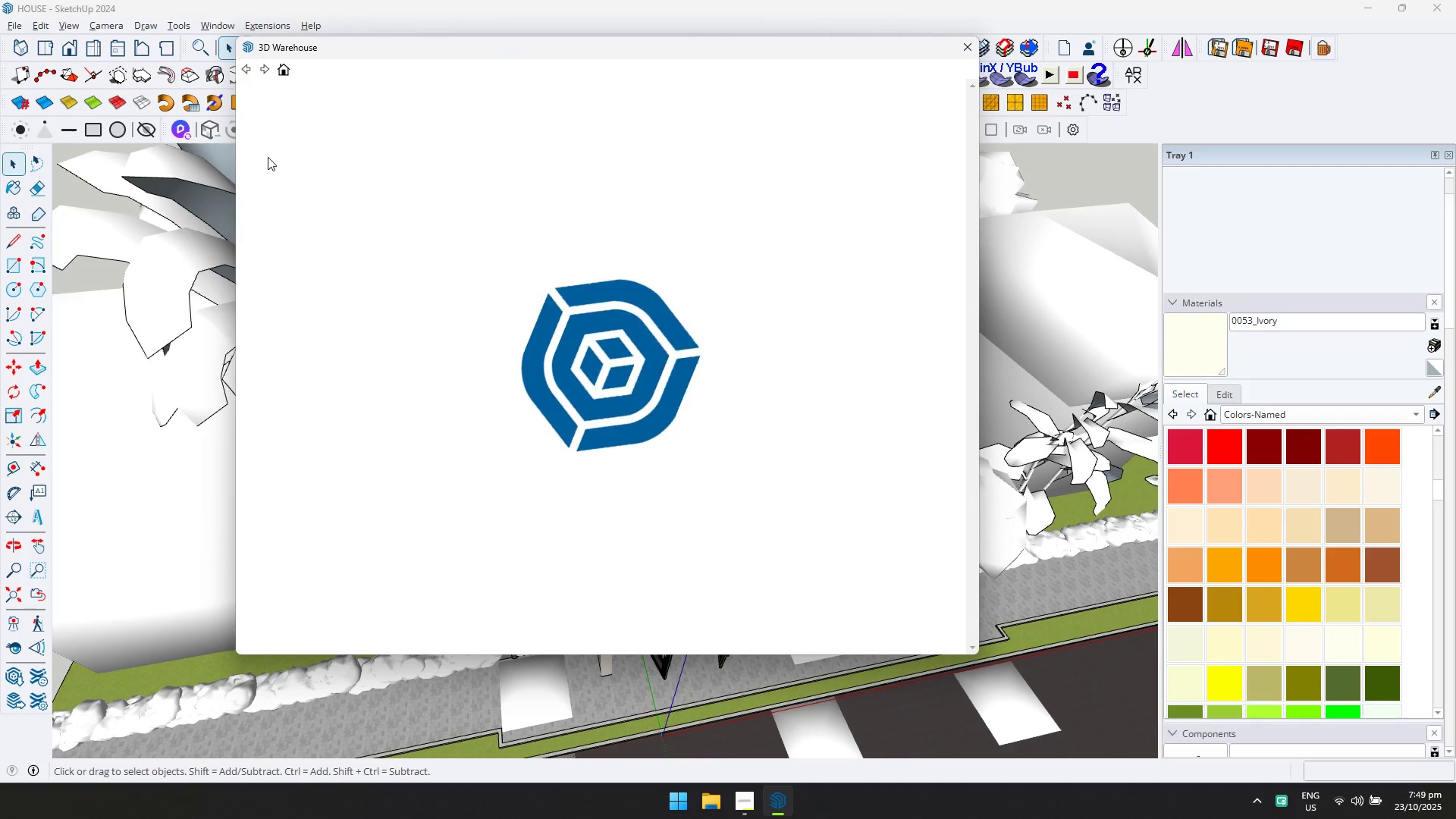 
key(Control+ControlLeft)
 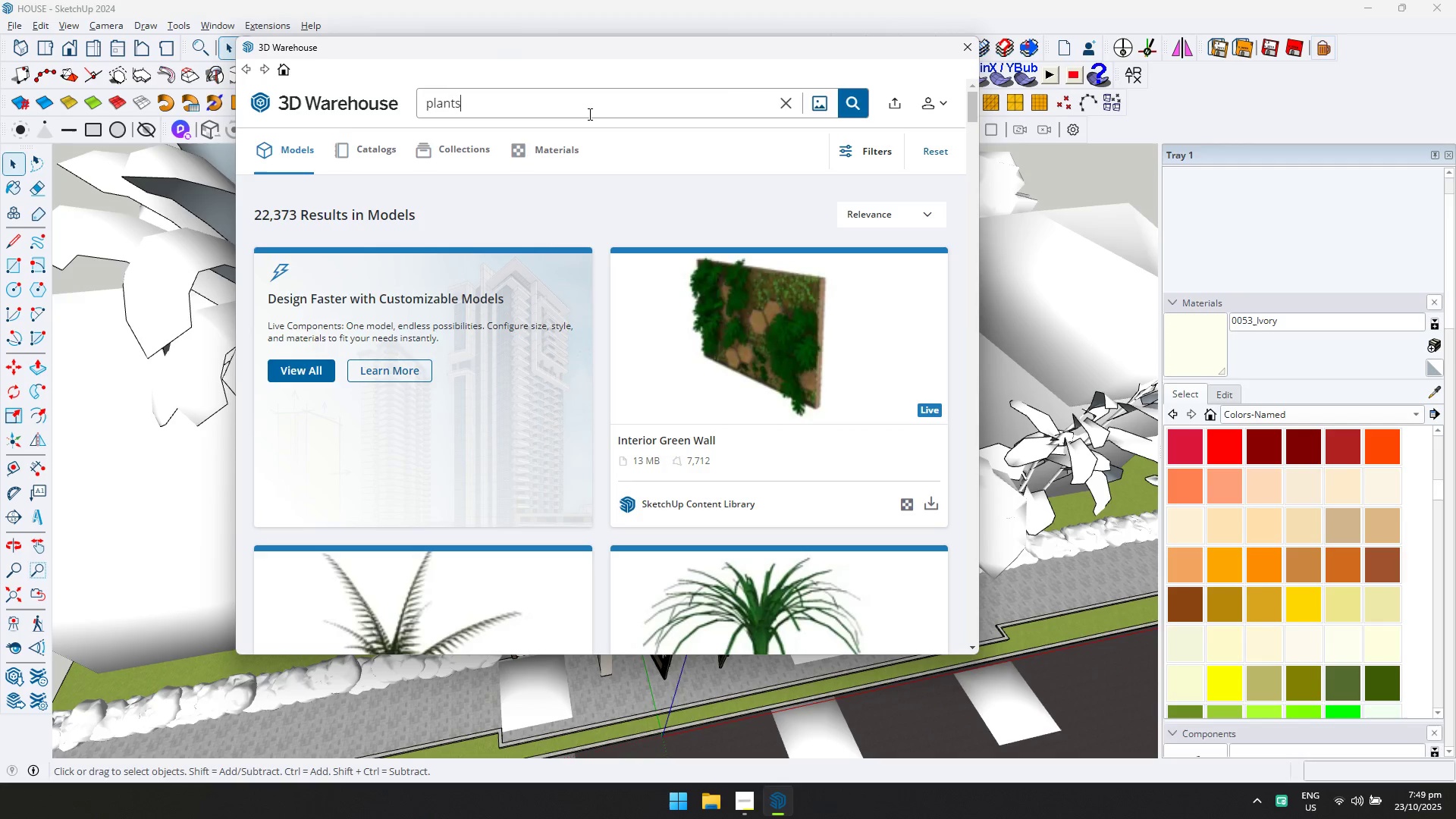 
key(Control+A)
 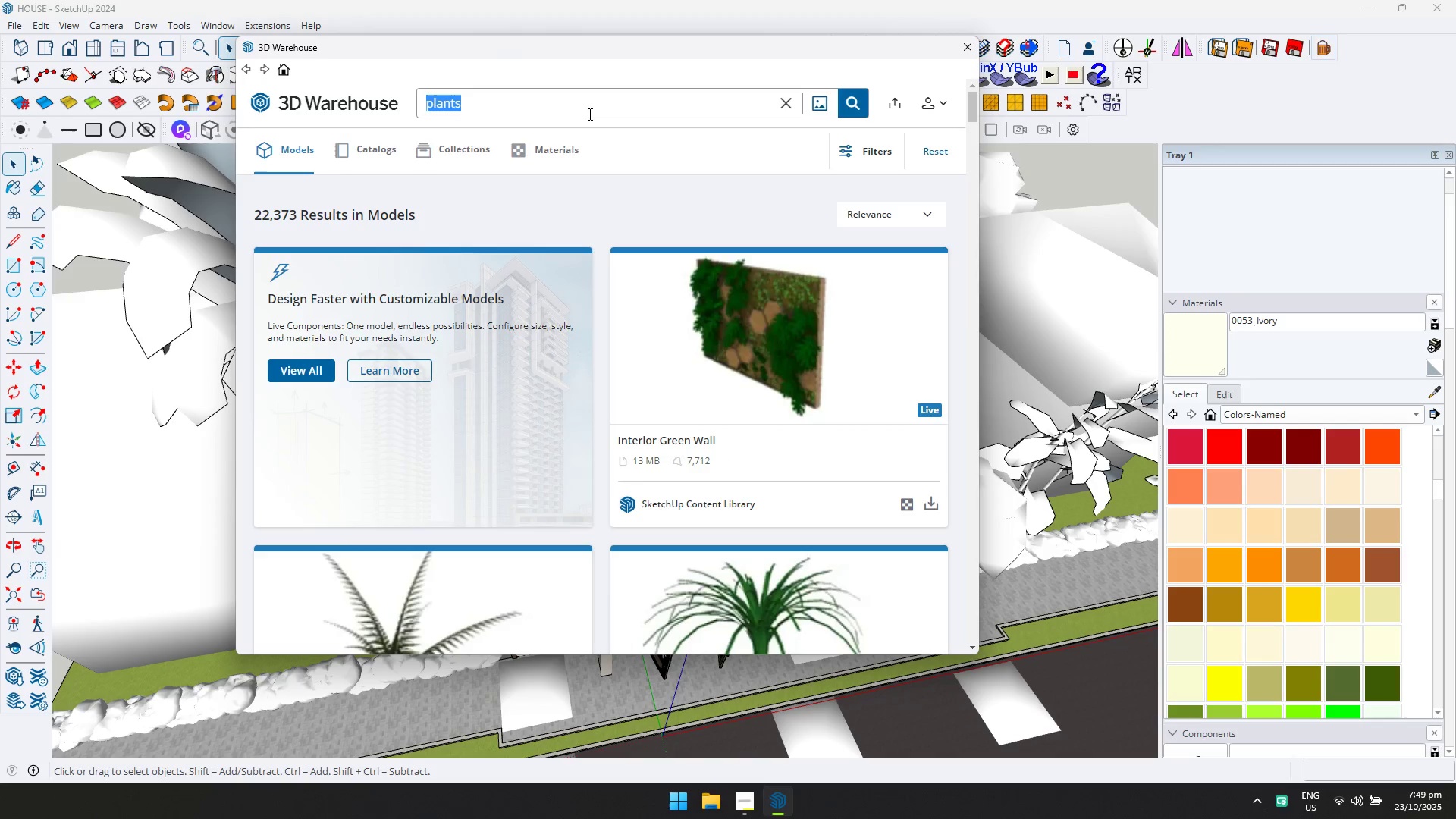 
type(electric pole)
 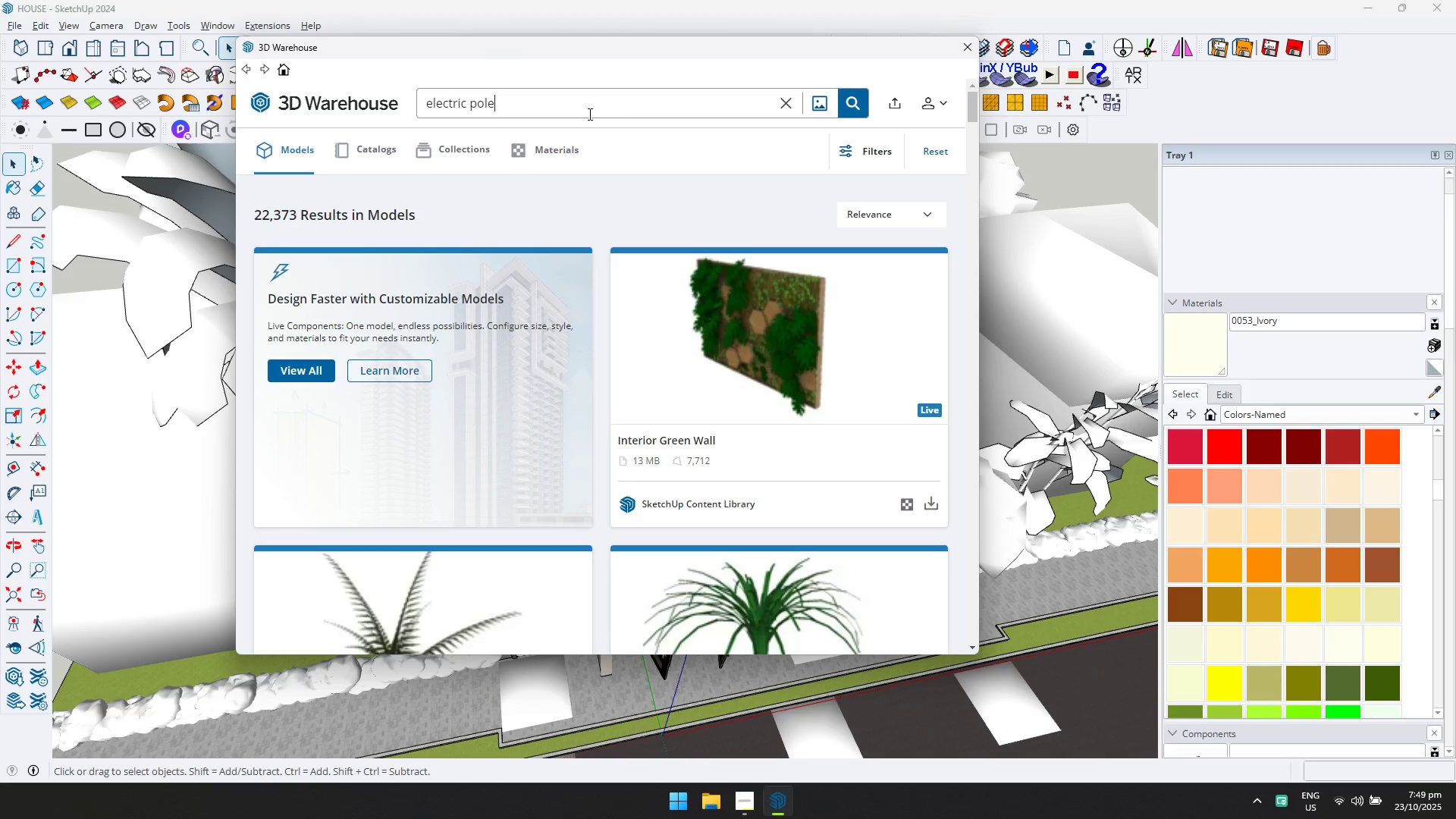 
key(Enter)
 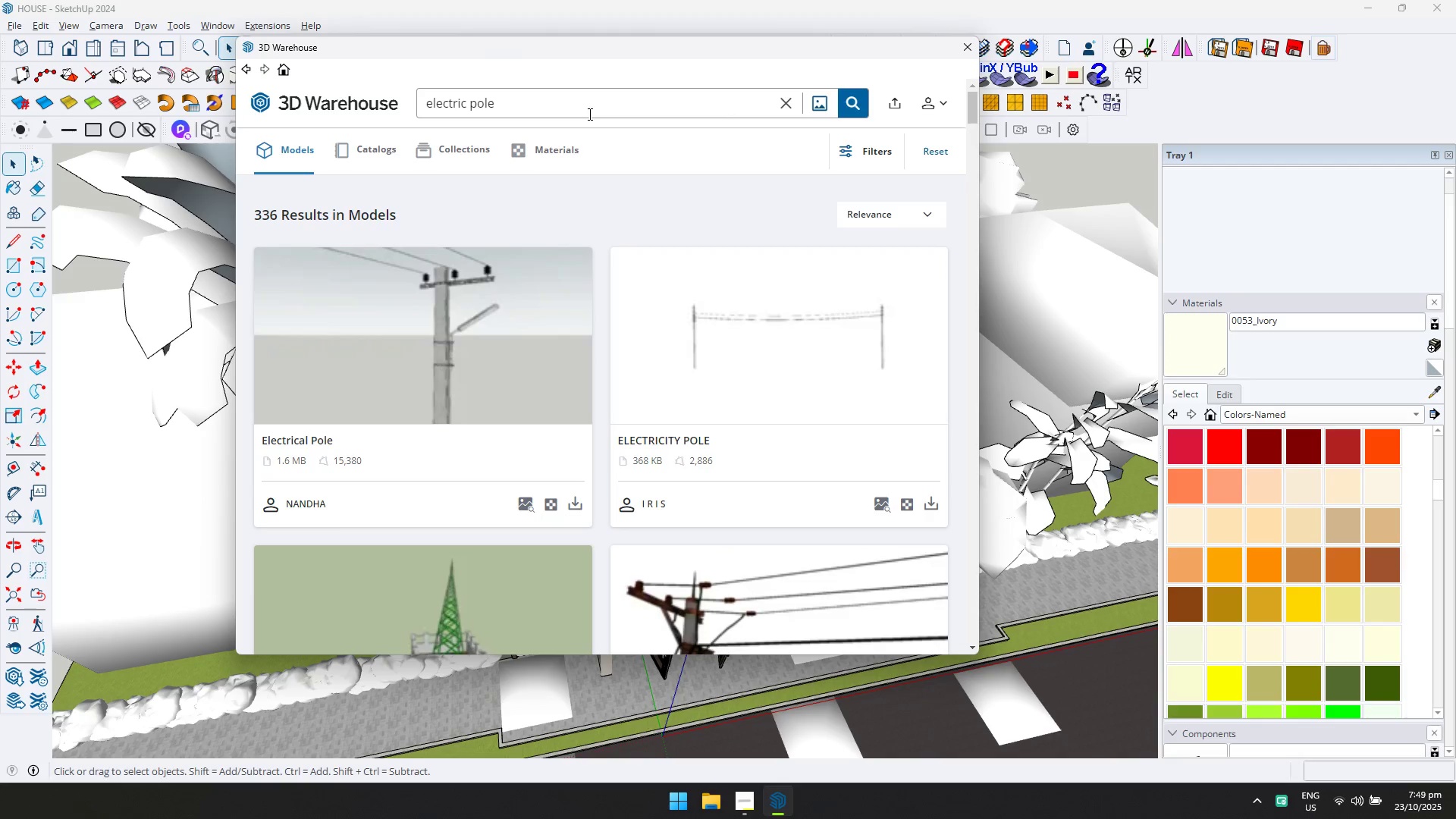 
scroll: coordinate [628, 353], scroll_direction: down, amount: 2.0
 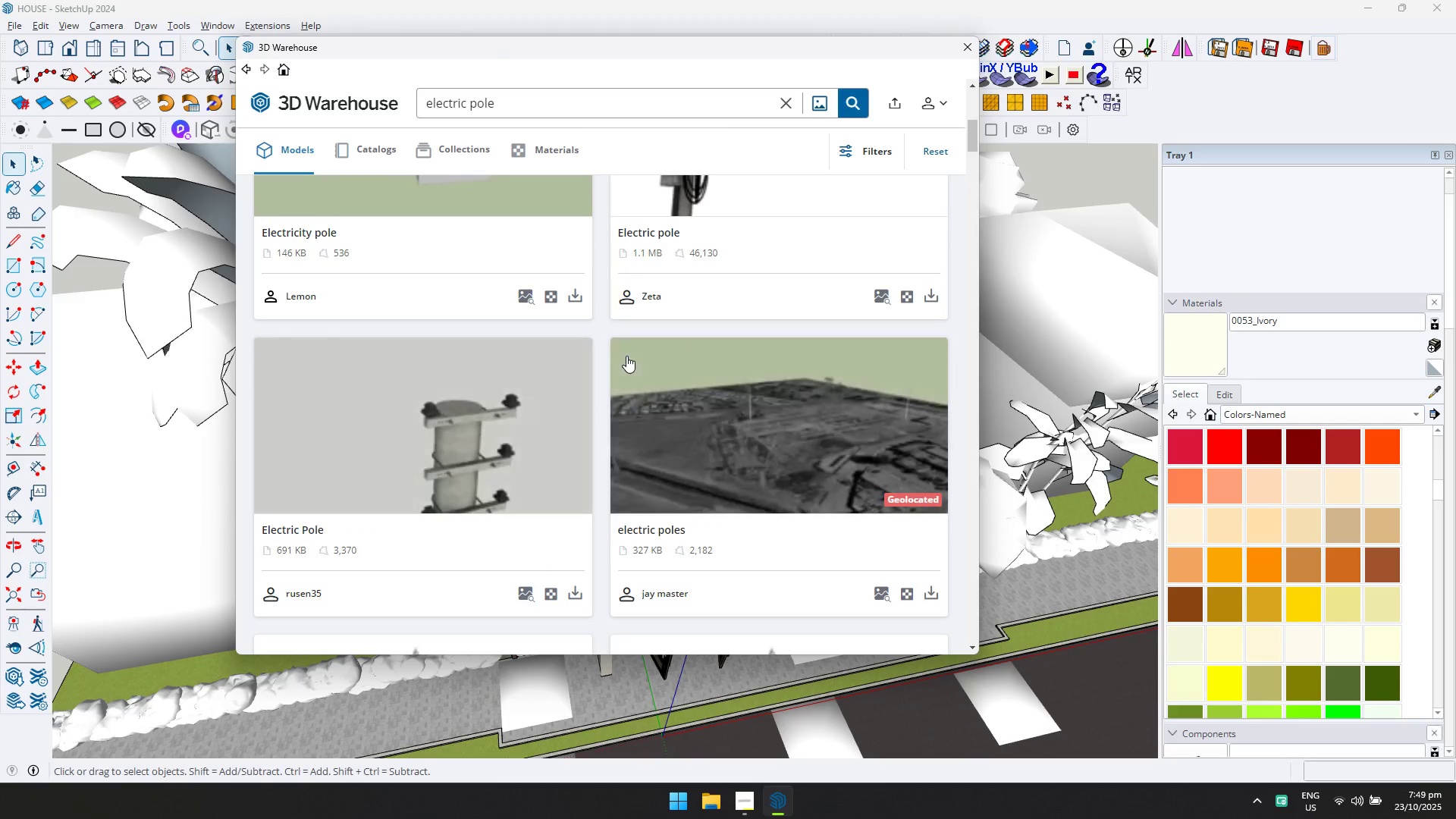 
scroll: coordinate [609, 415], scroll_direction: up, amount: 6.0
 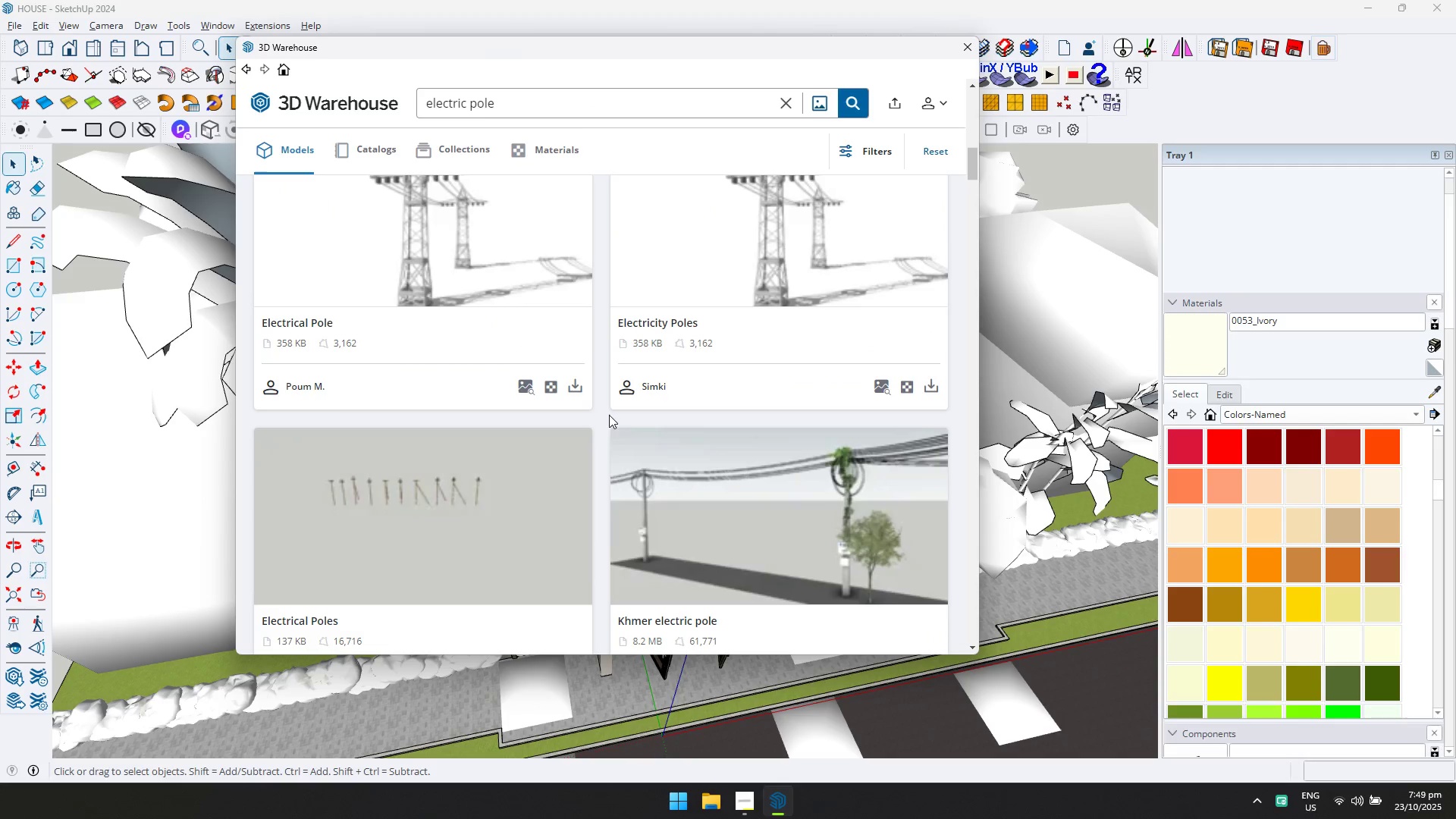 
left_click([796, 489])
 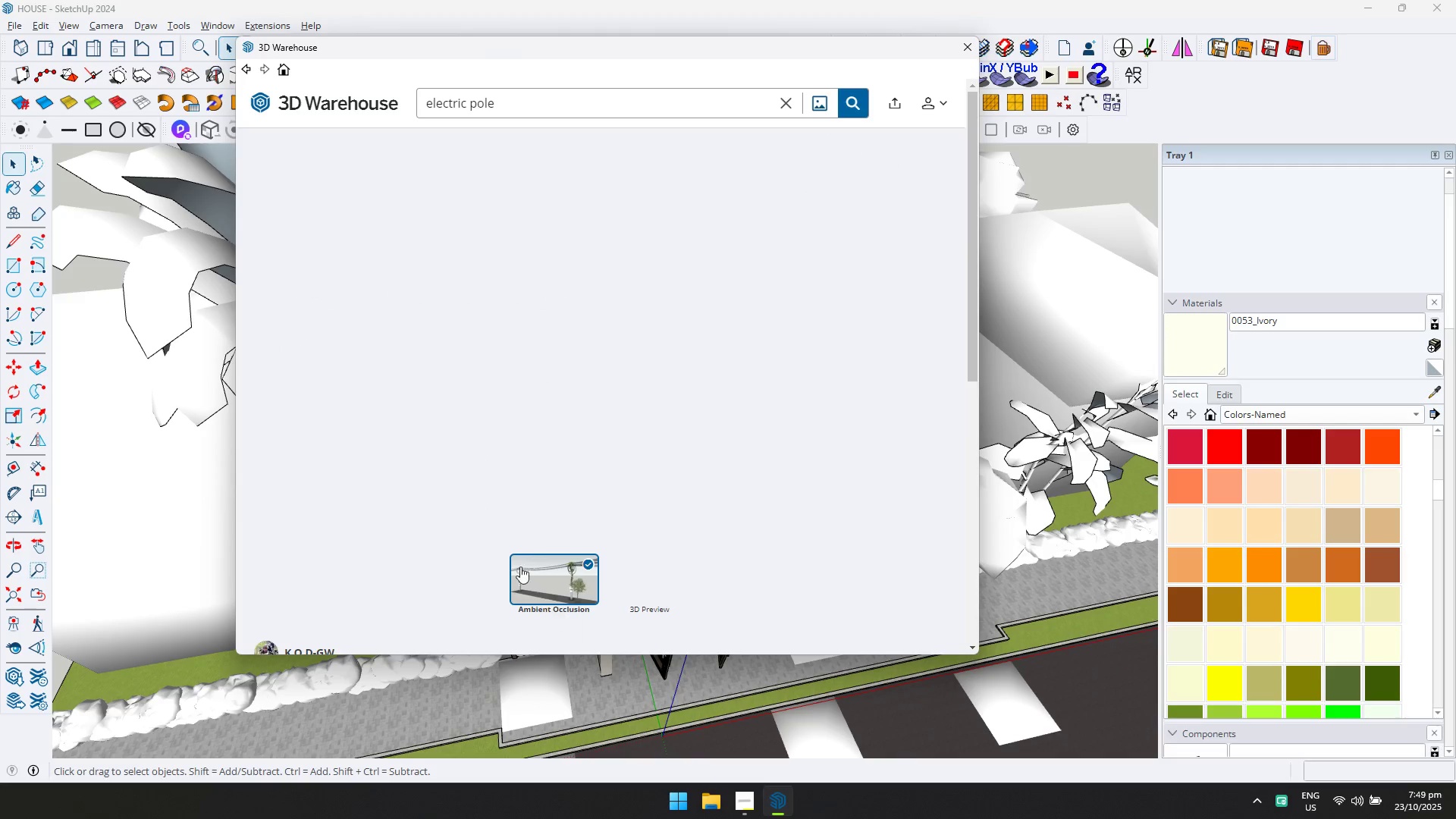 
scroll: coordinate [644, 535], scroll_direction: down, amount: 1.0
 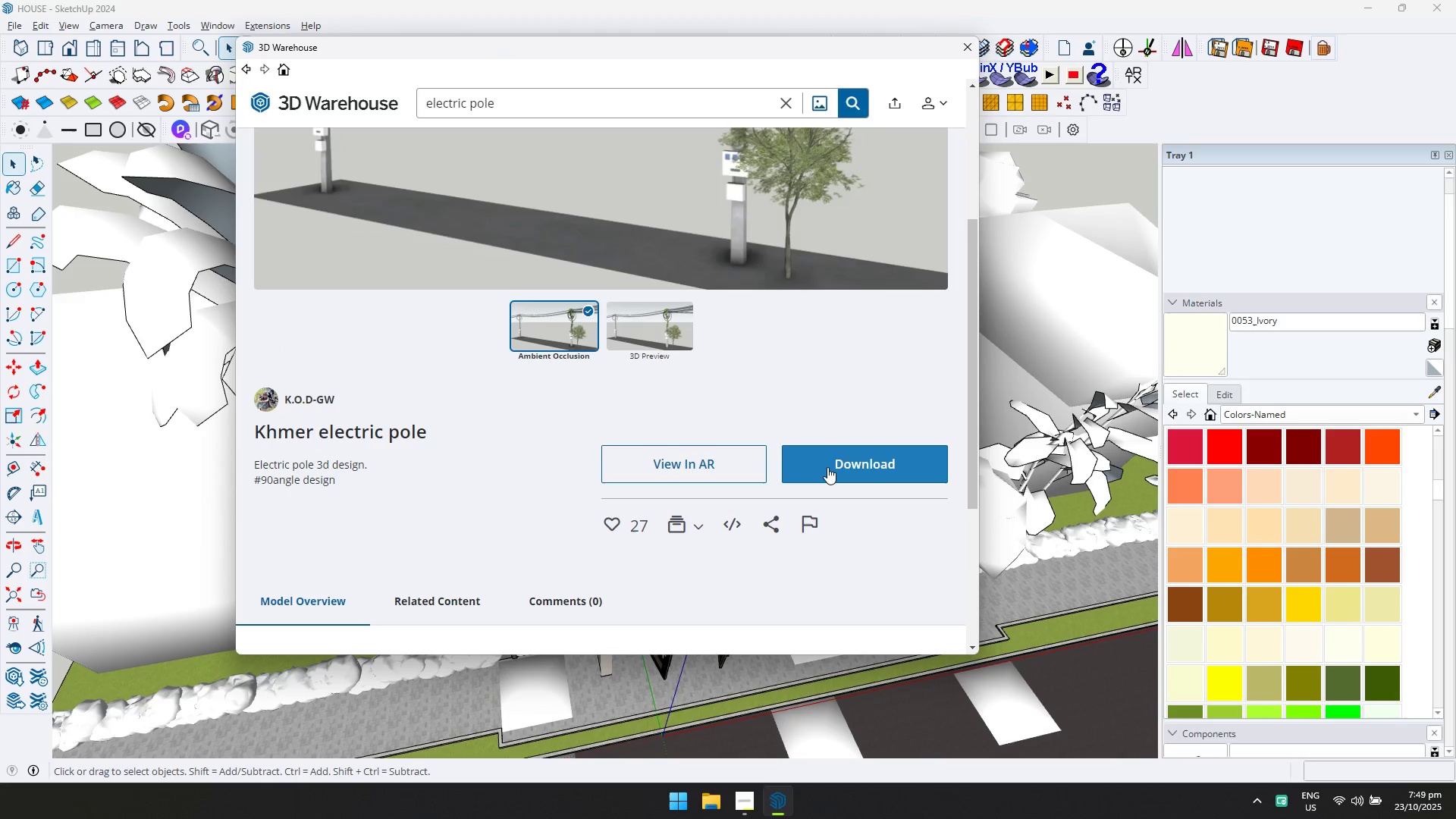 
left_click([827, 467])
 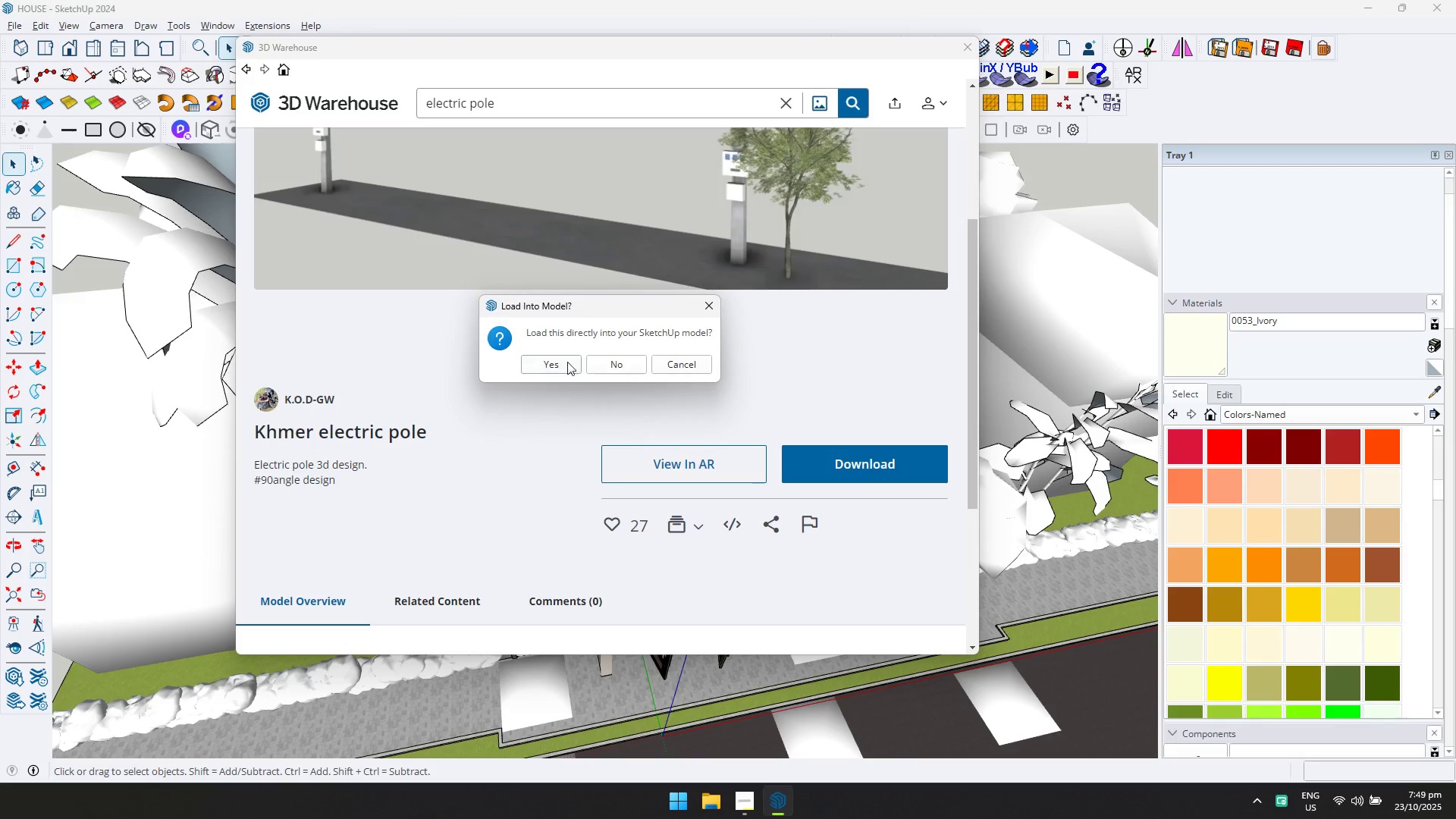 
double_click([559, 359])
 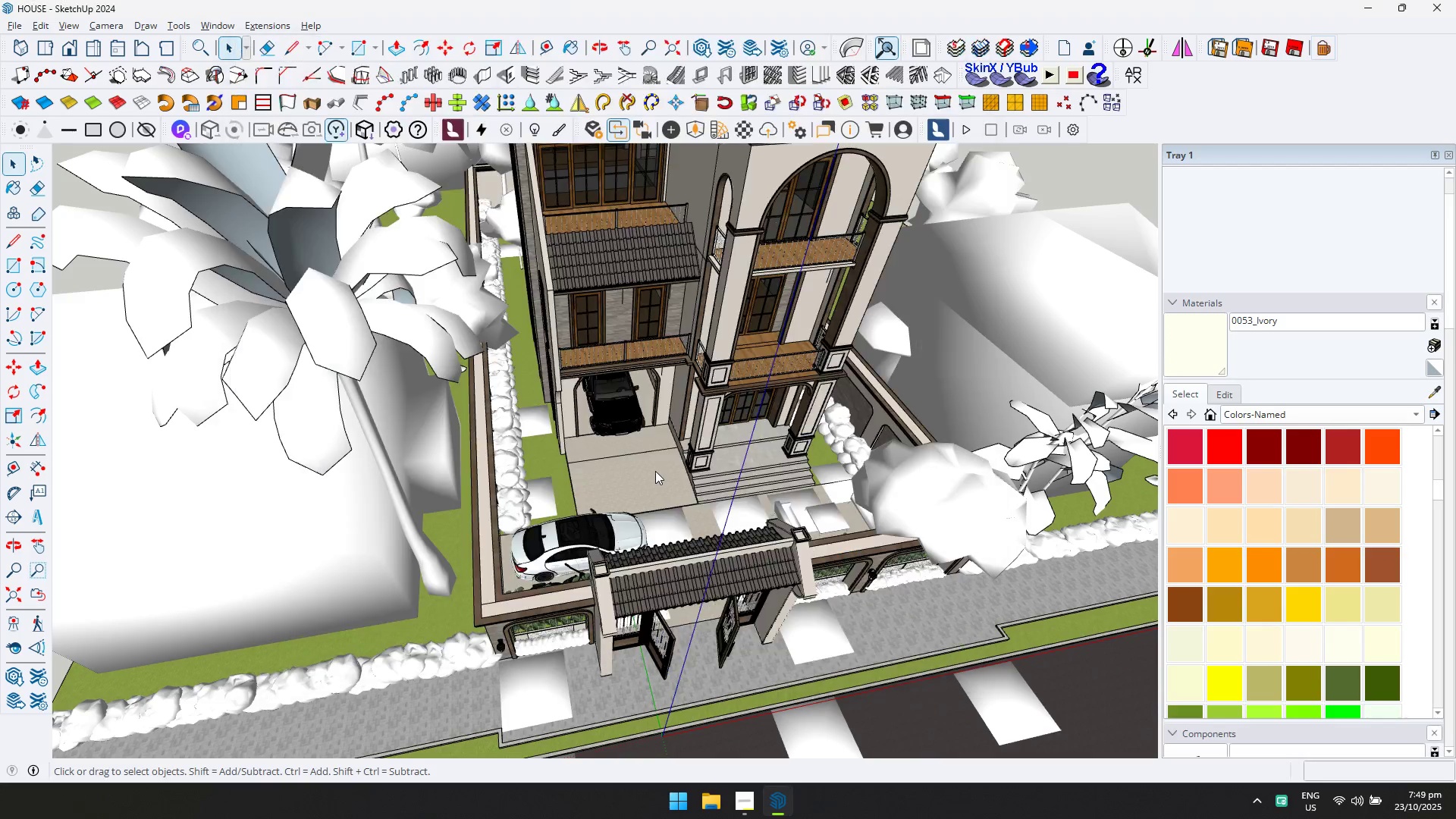 
scroll: coordinate [771, 560], scroll_direction: down, amount: 5.0
 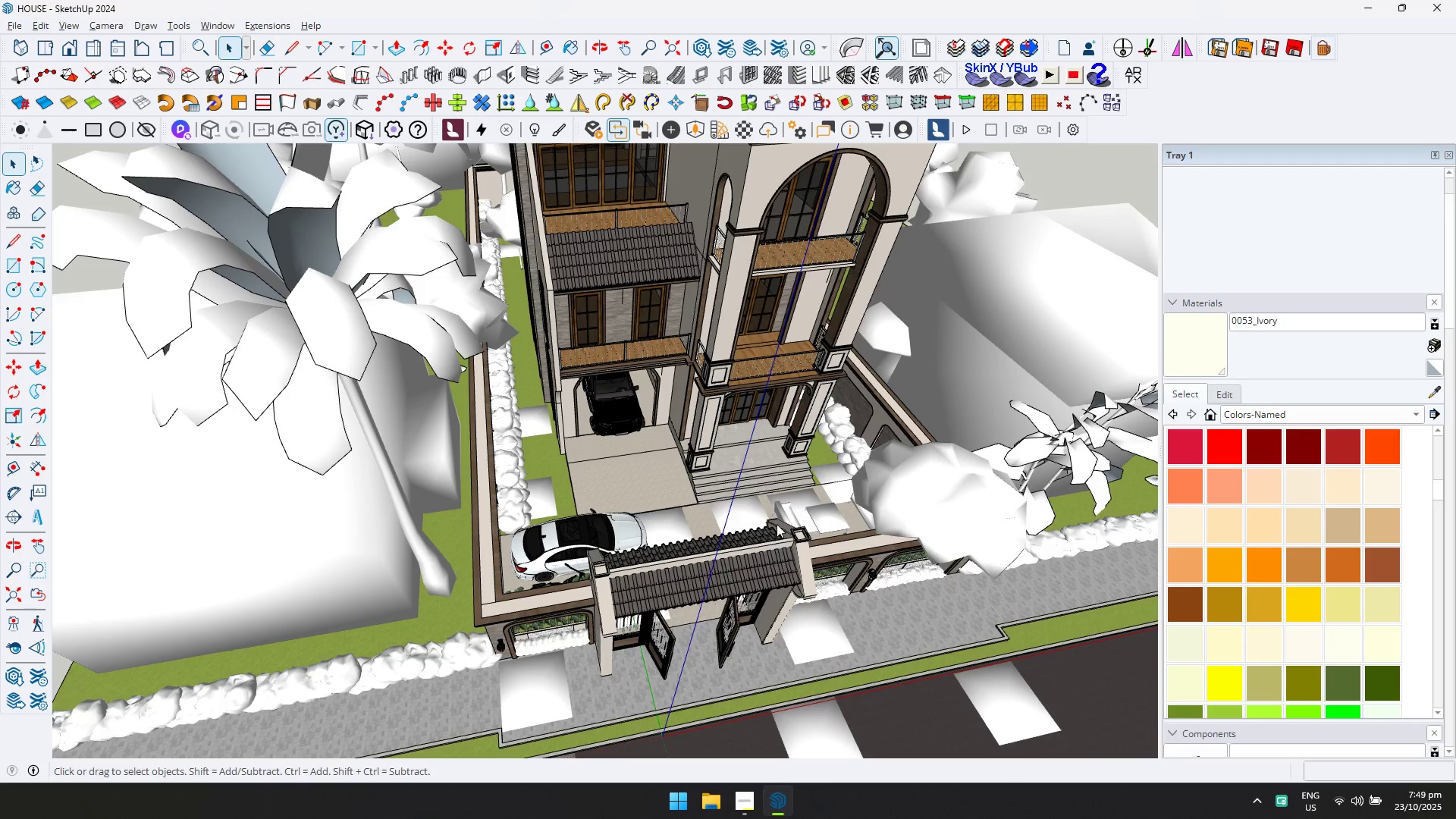 
key(Alt+AltLeft)
 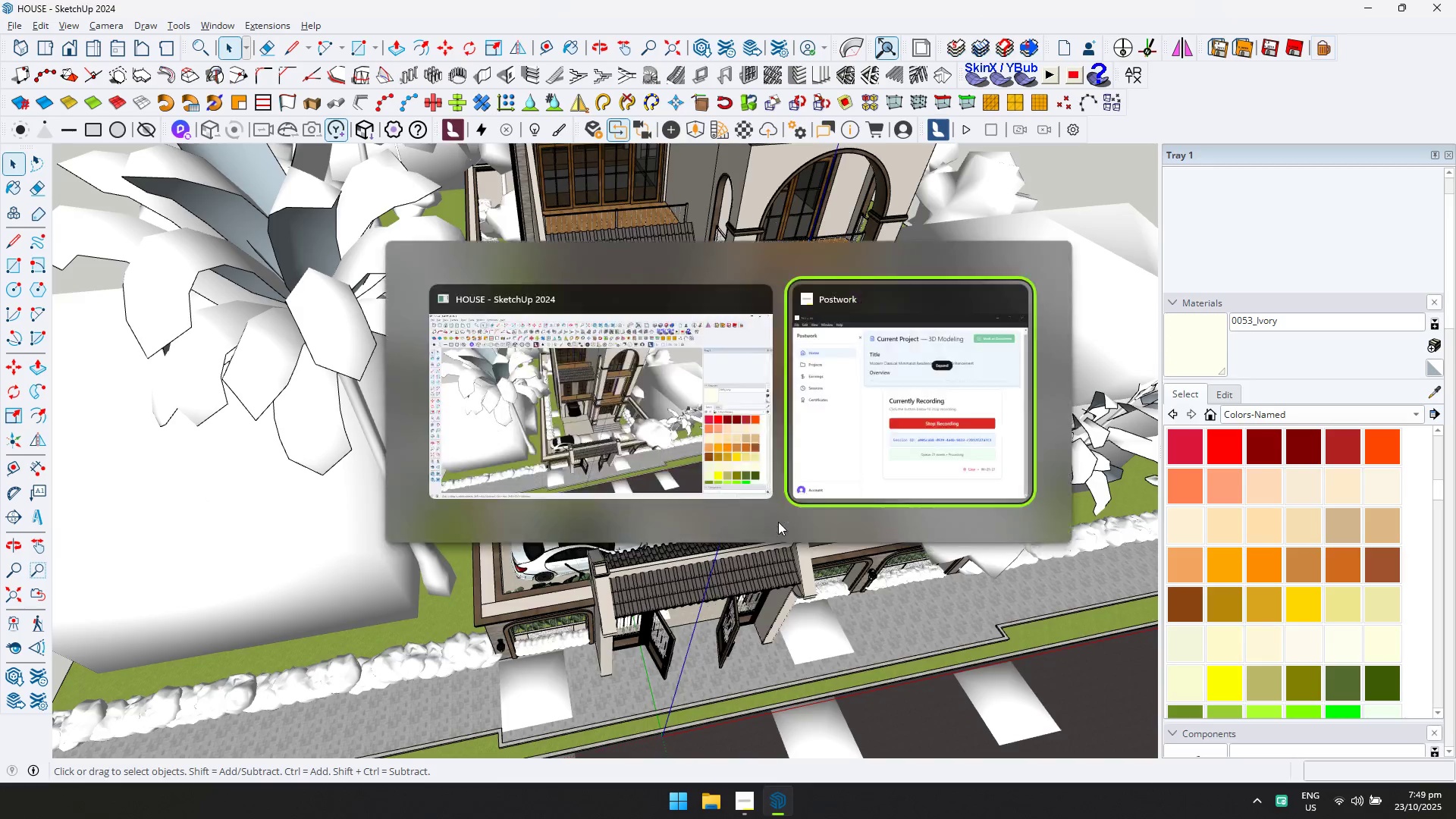 
key(Alt+Tab)